 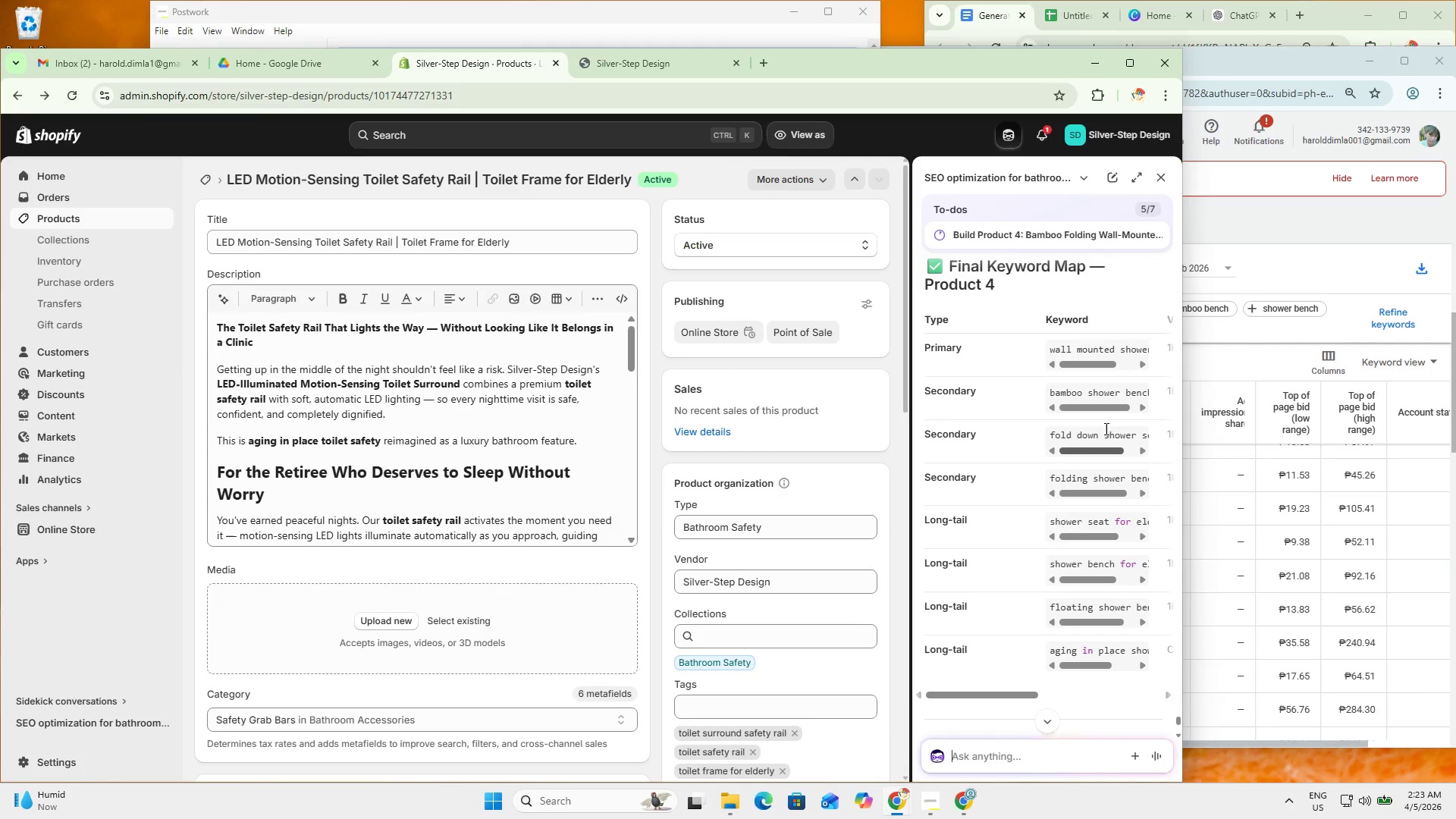 
left_click_drag(start_coordinate=[1093, 399], to_coordinate=[1134, 401])
 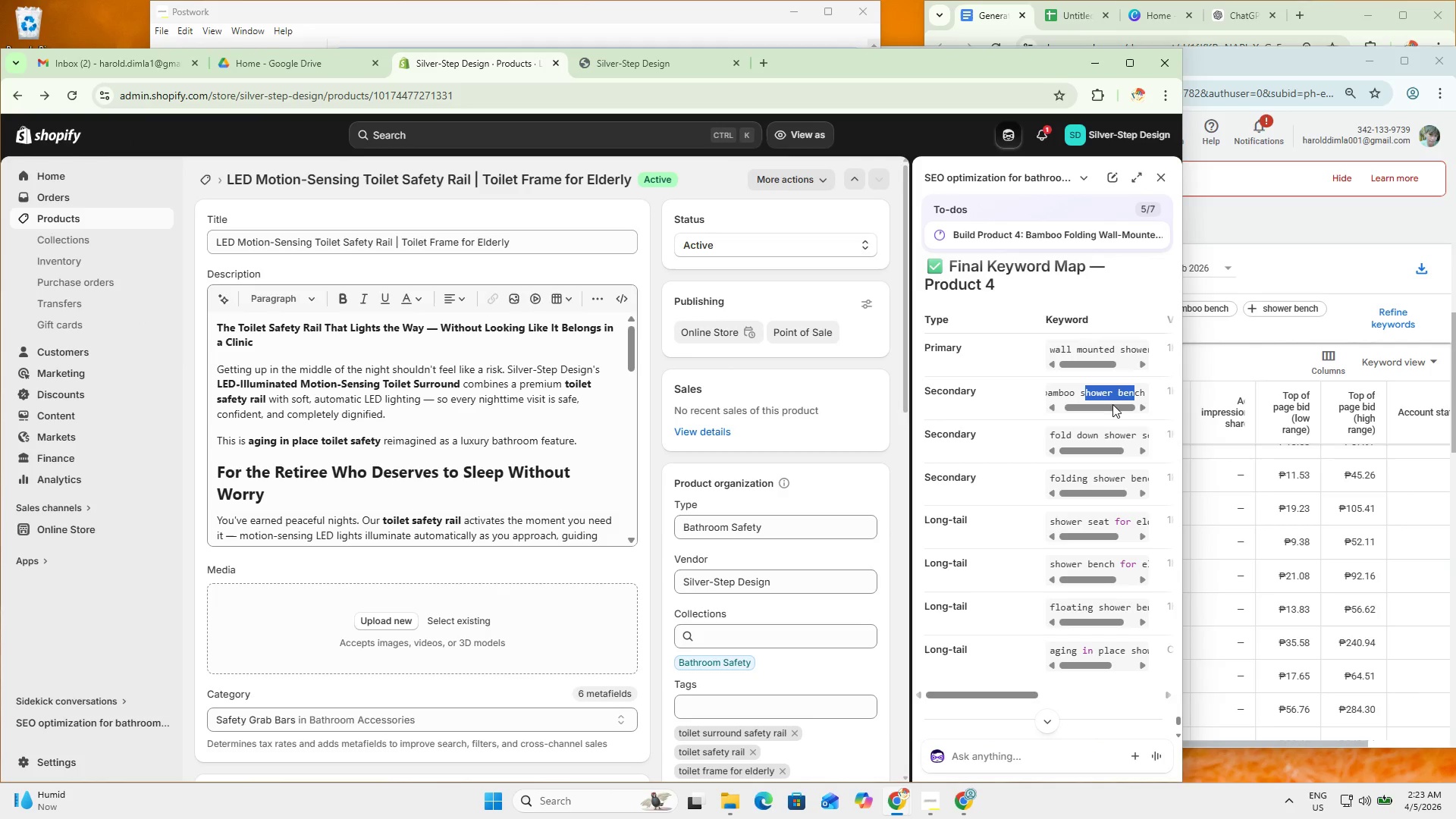 
left_click_drag(start_coordinate=[1100, 409], to_coordinate=[1131, 409])
 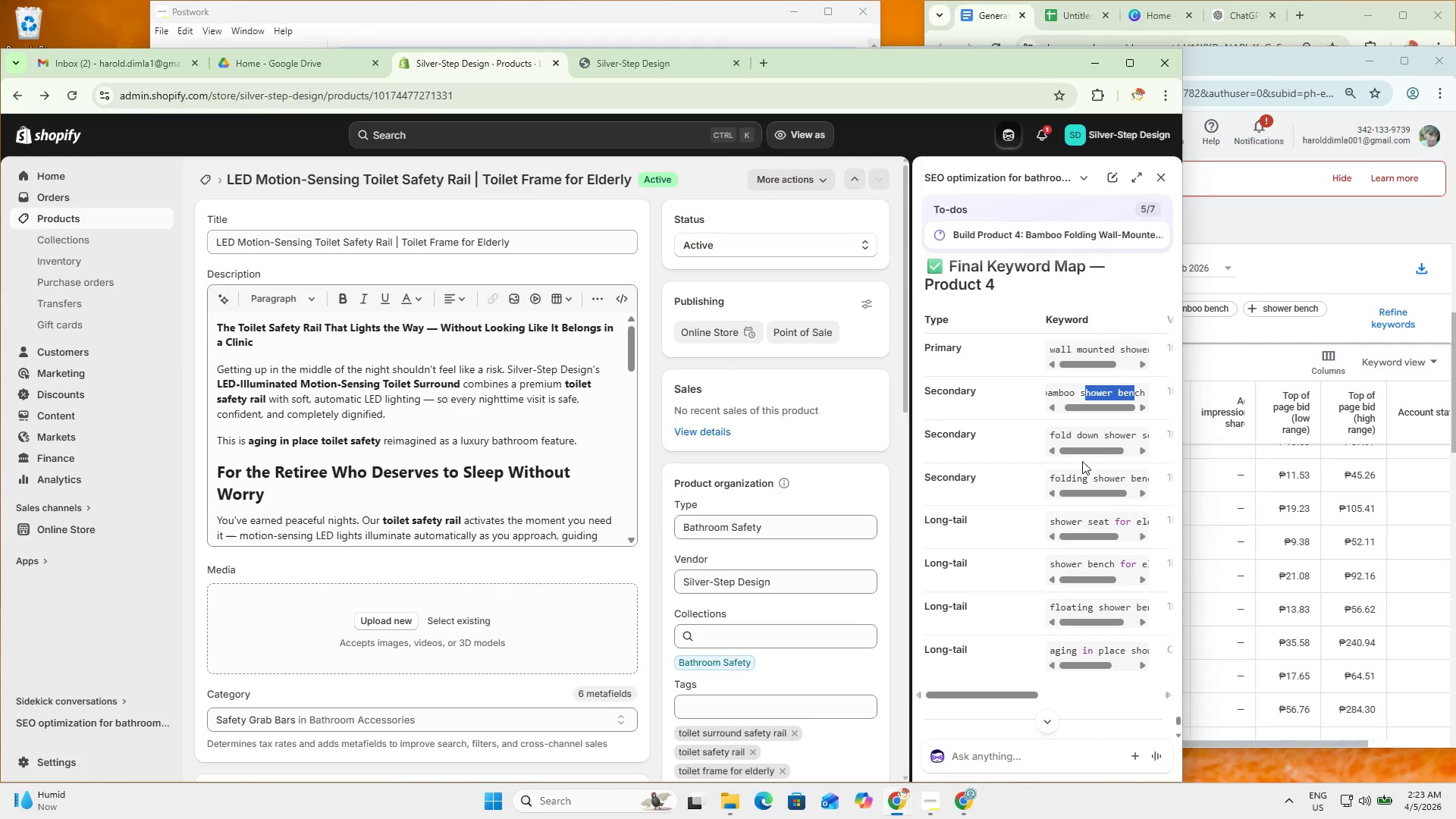 
left_click_drag(start_coordinate=[1099, 453], to_coordinate=[1128, 453])
 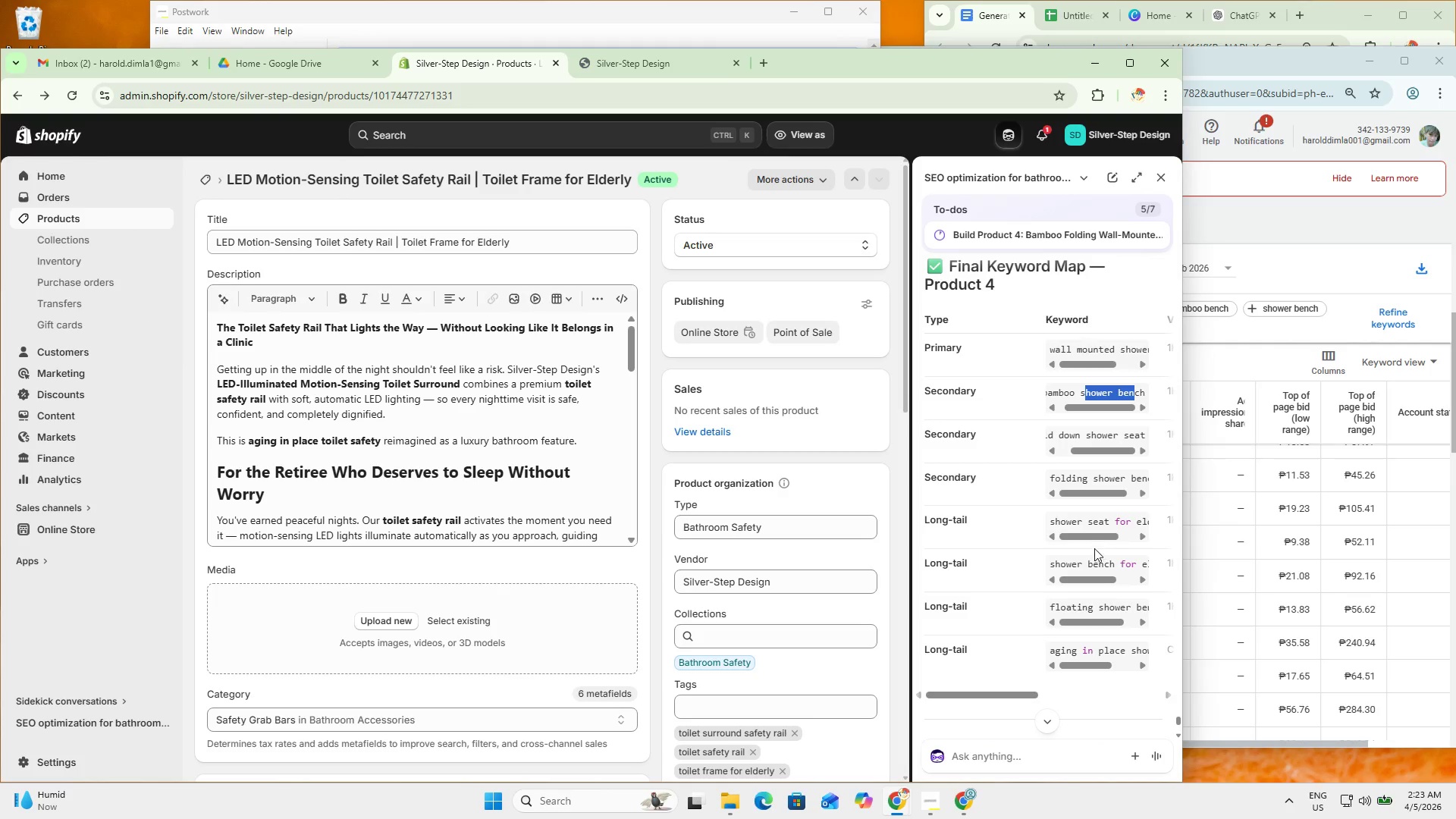 
left_click_drag(start_coordinate=[1090, 538], to_coordinate=[1128, 529])
 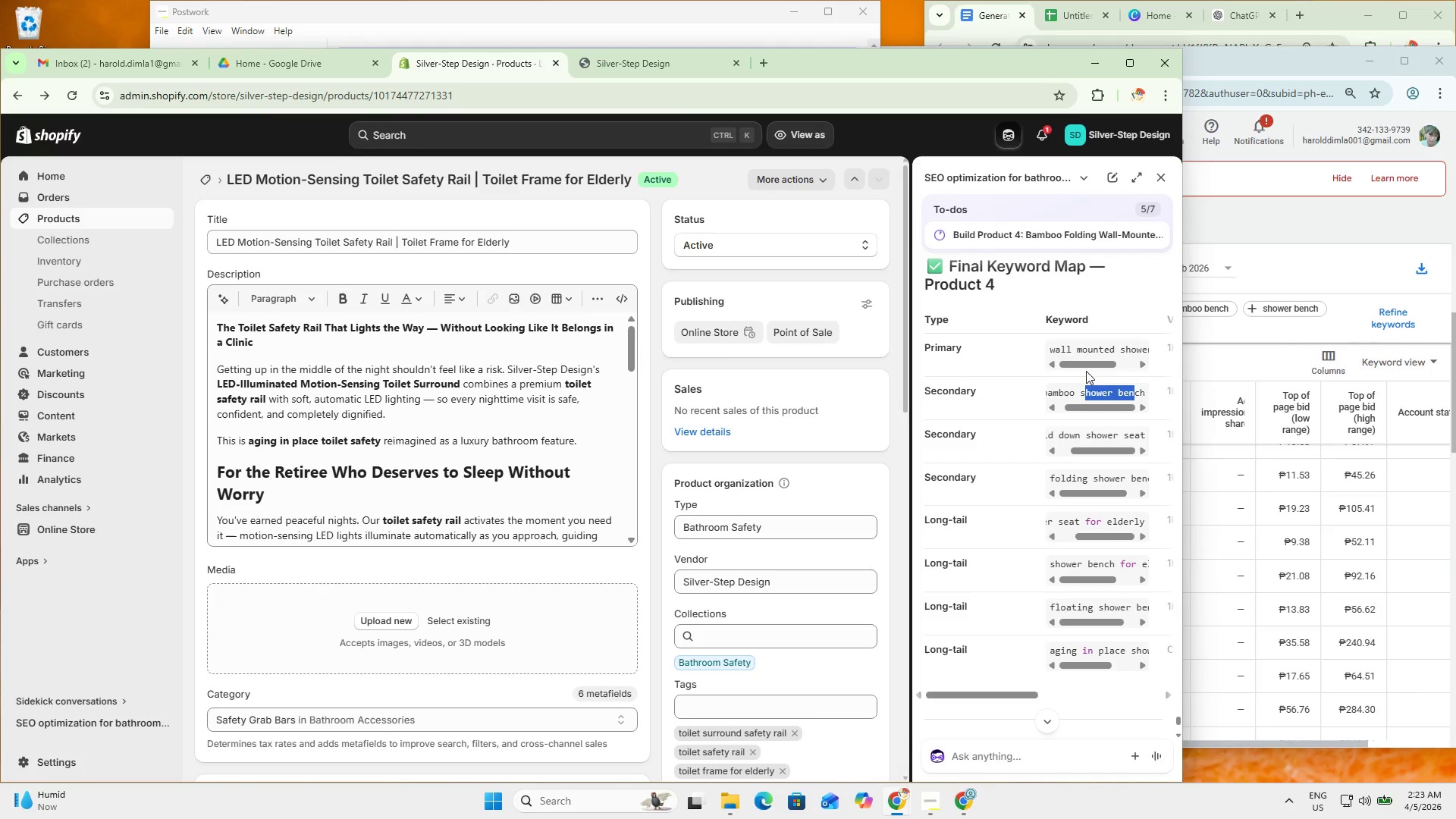 
left_click([1090, 359])